 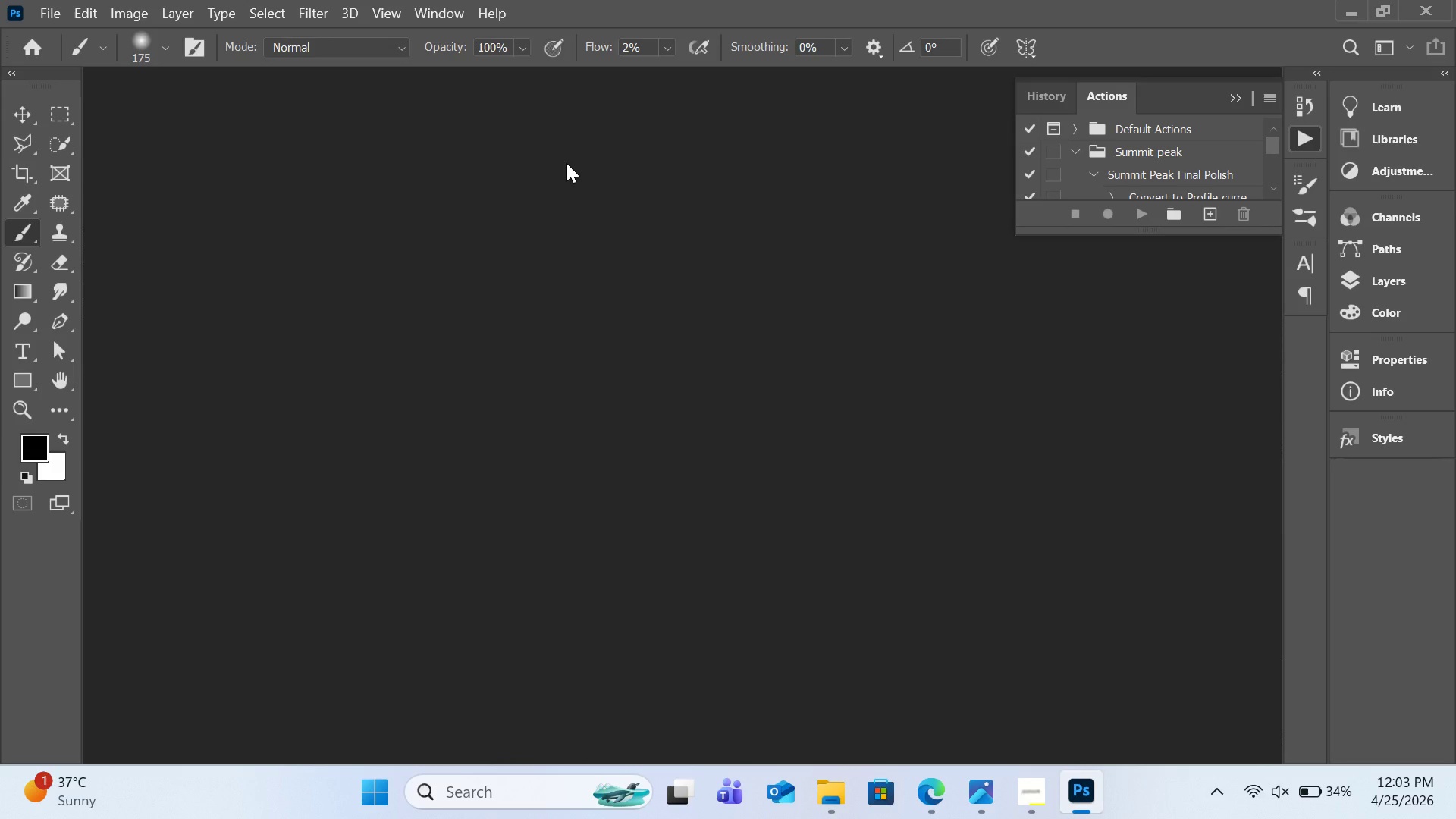 
left_click([1077, 155])
 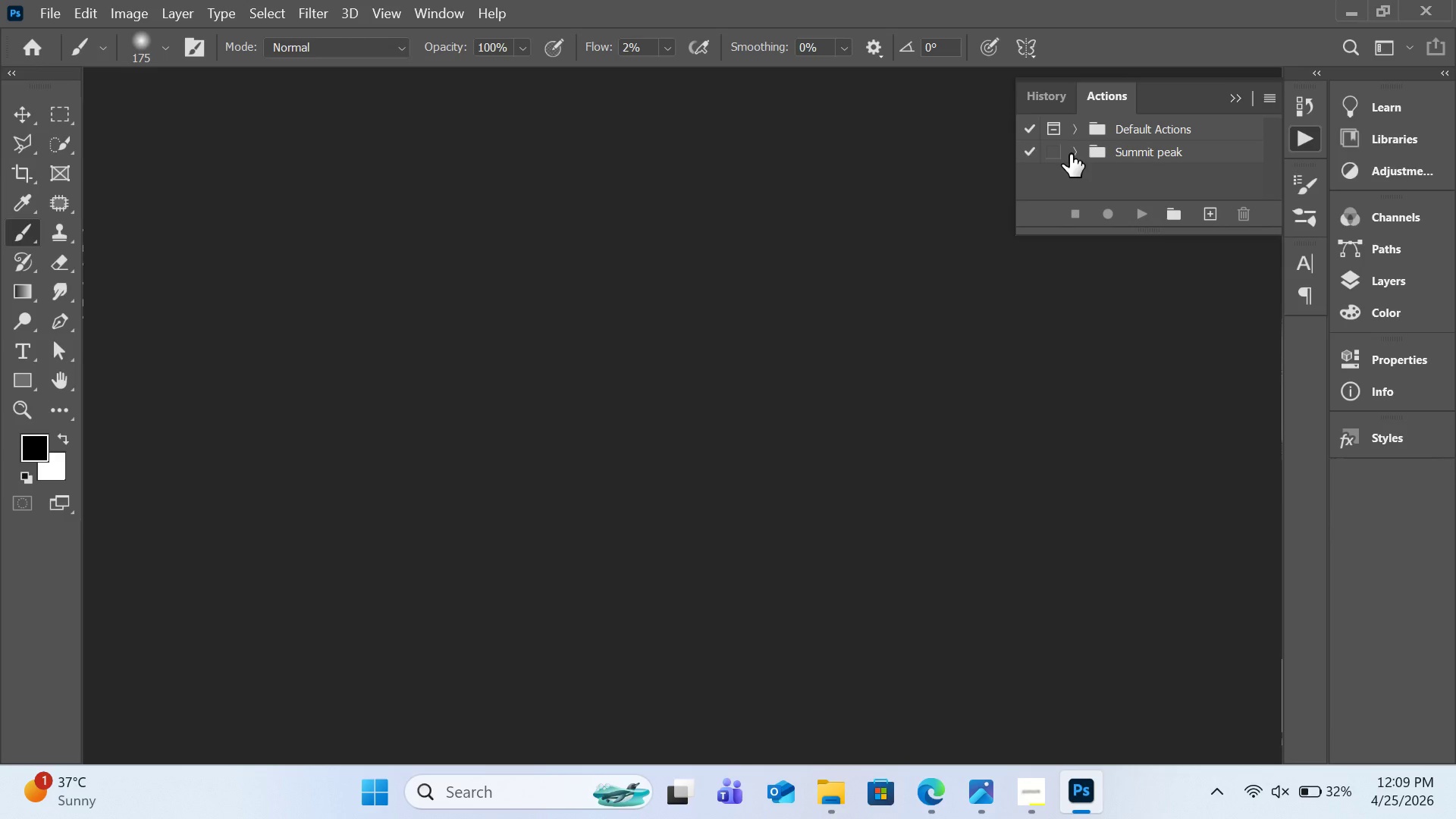 
wait(310.34)
 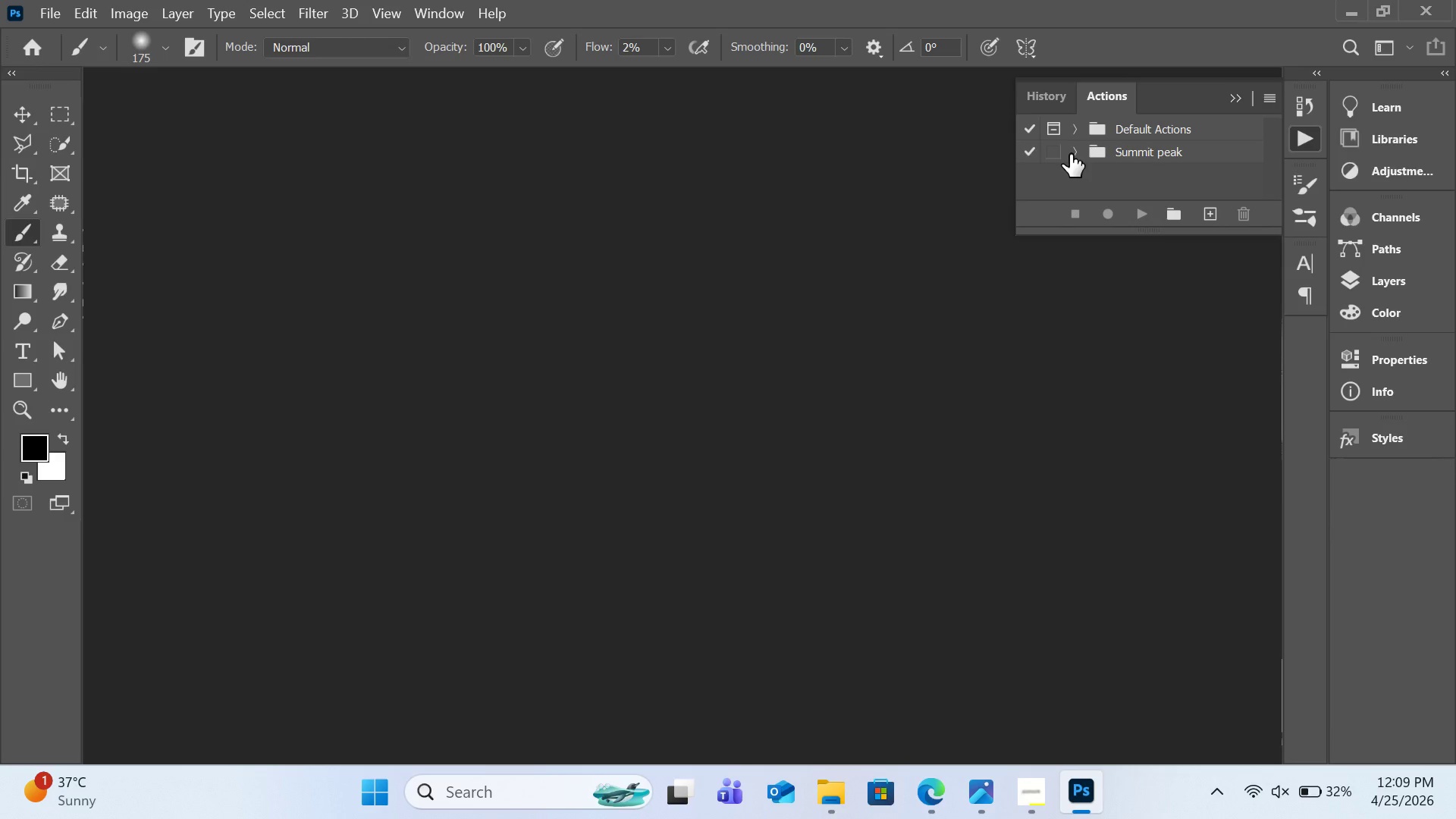 
left_click([1173, 217])
 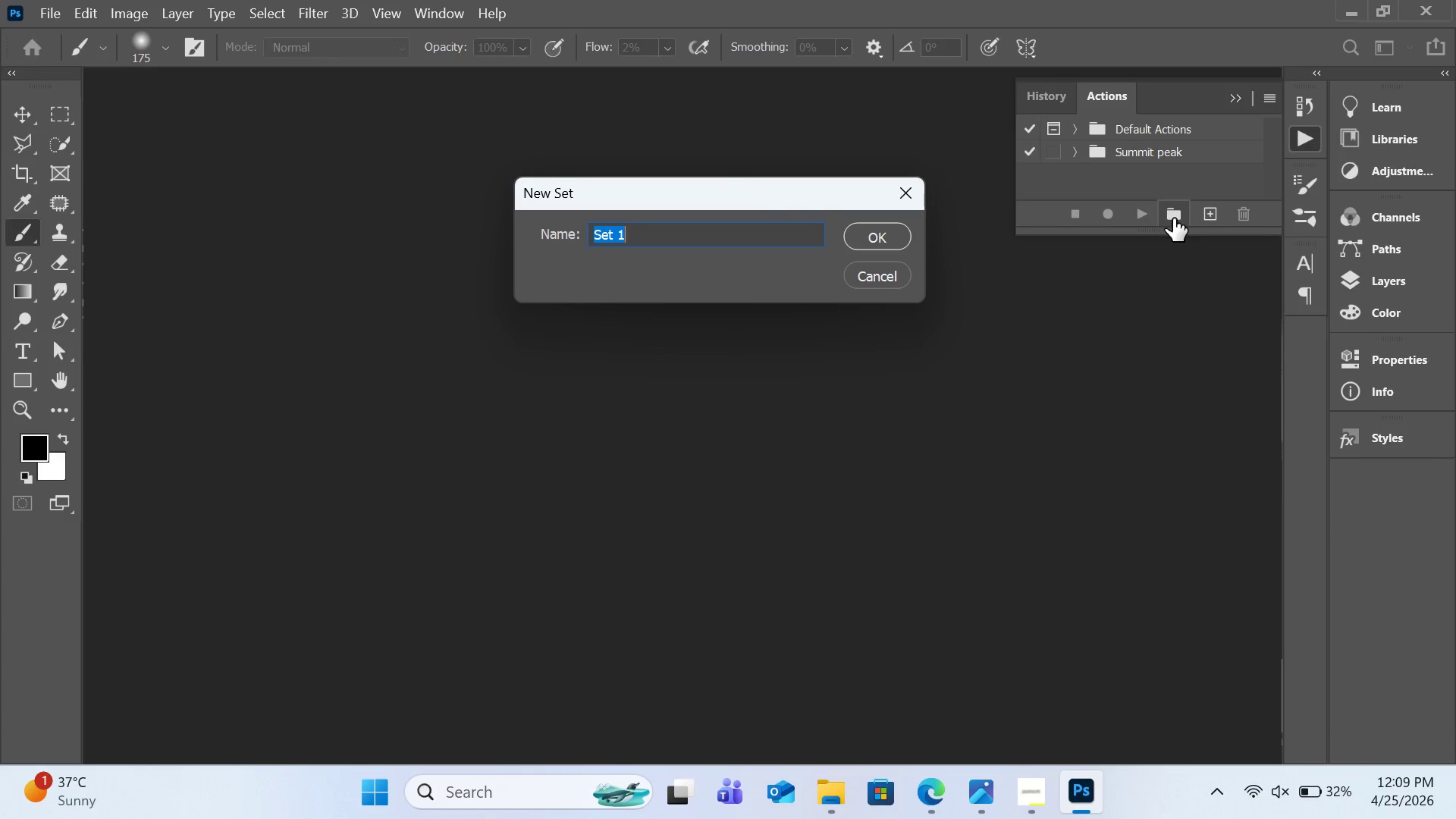 
wait(6.22)
 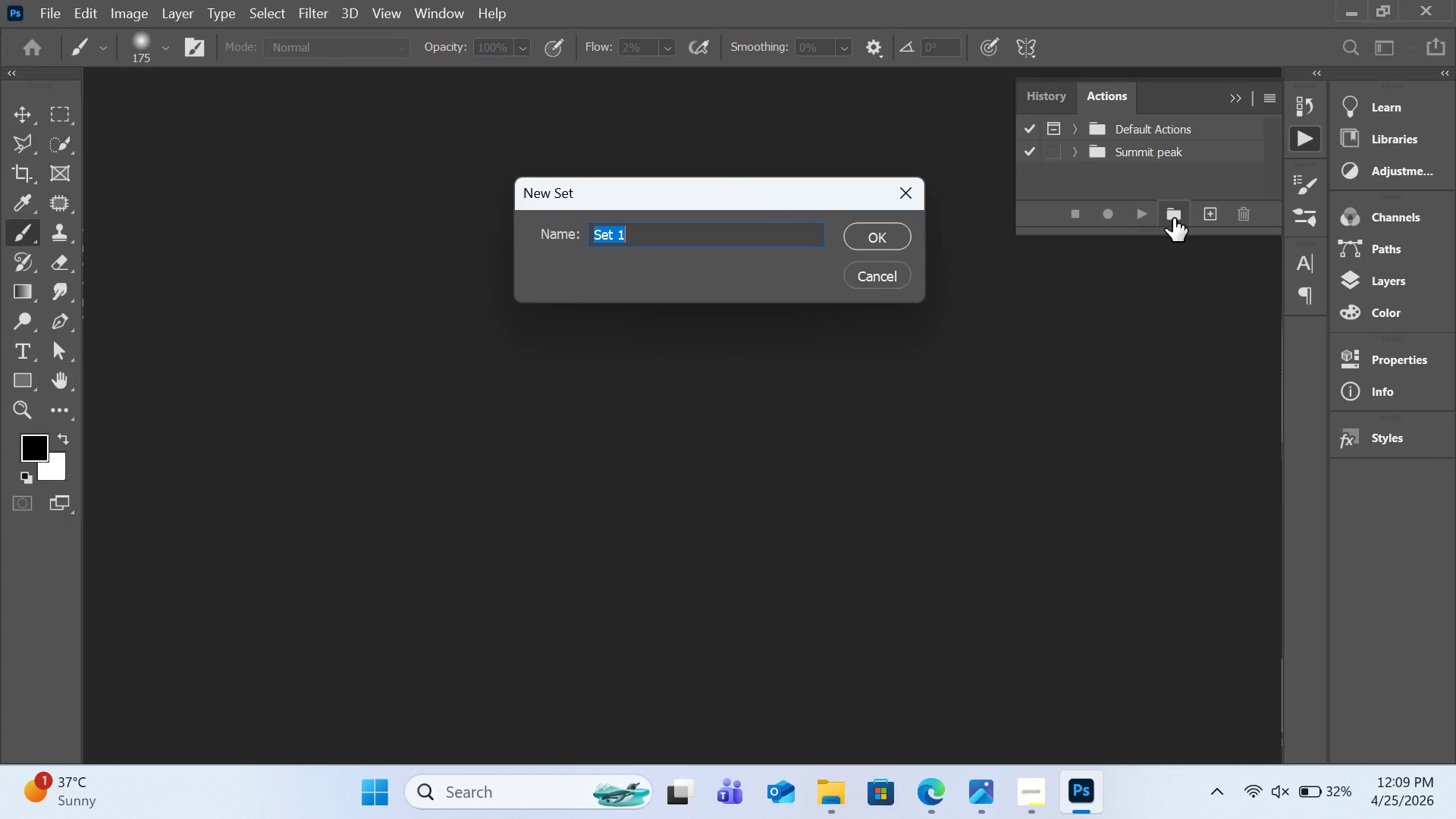 
type(Clinic r)
key(Backspace)
type(araw)
 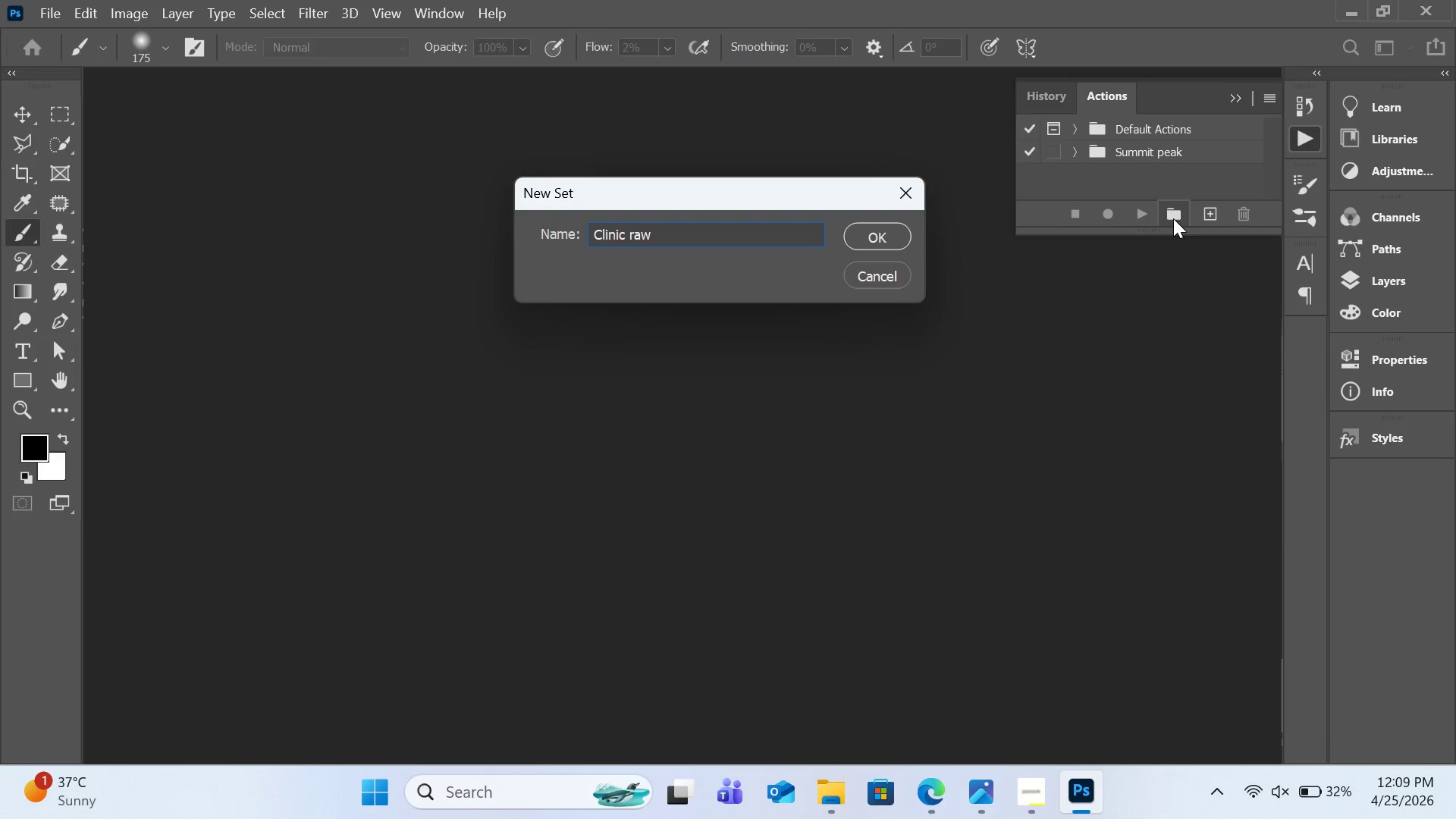 
left_click([899, 241])
 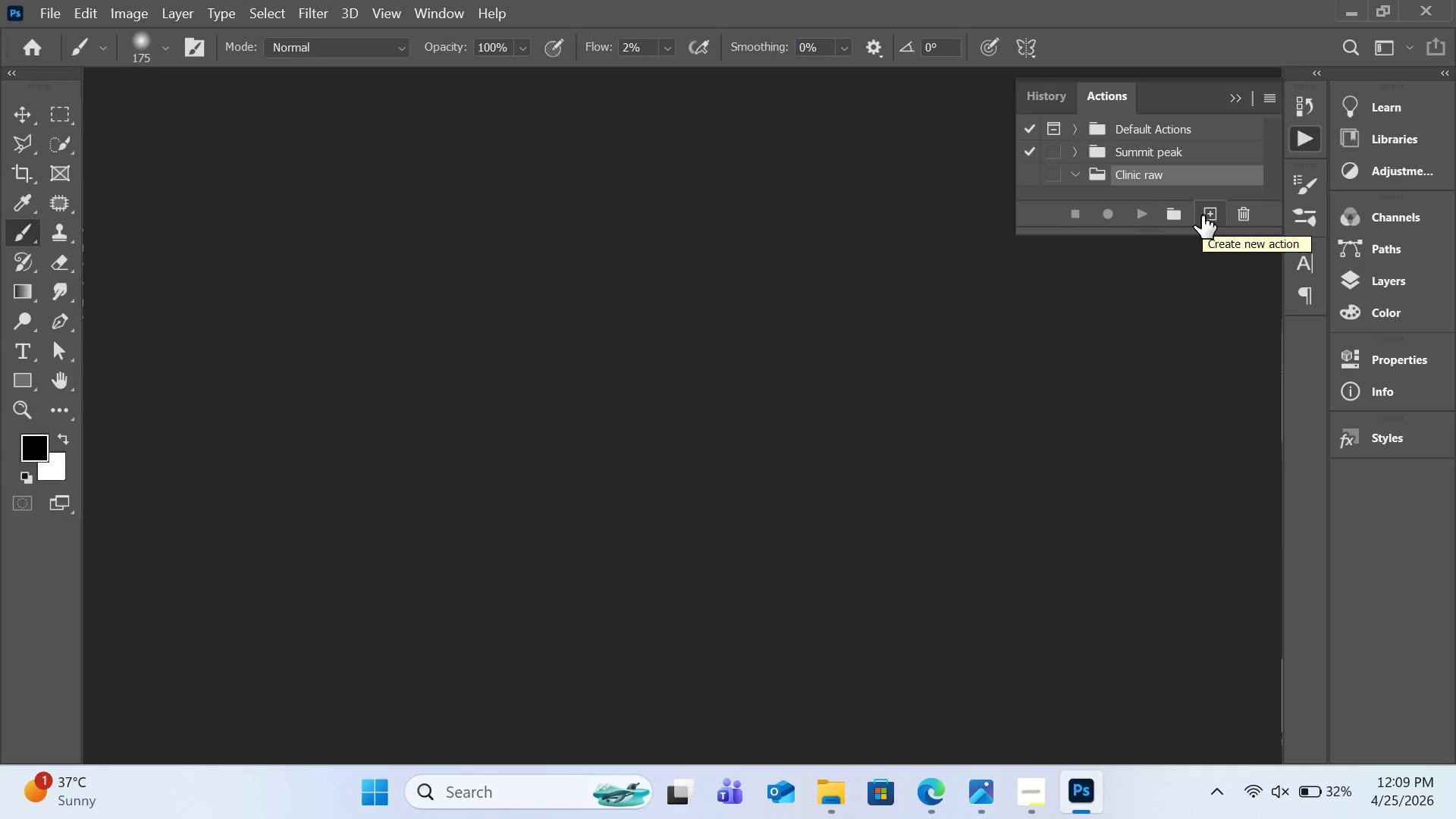 
wait(5.06)
 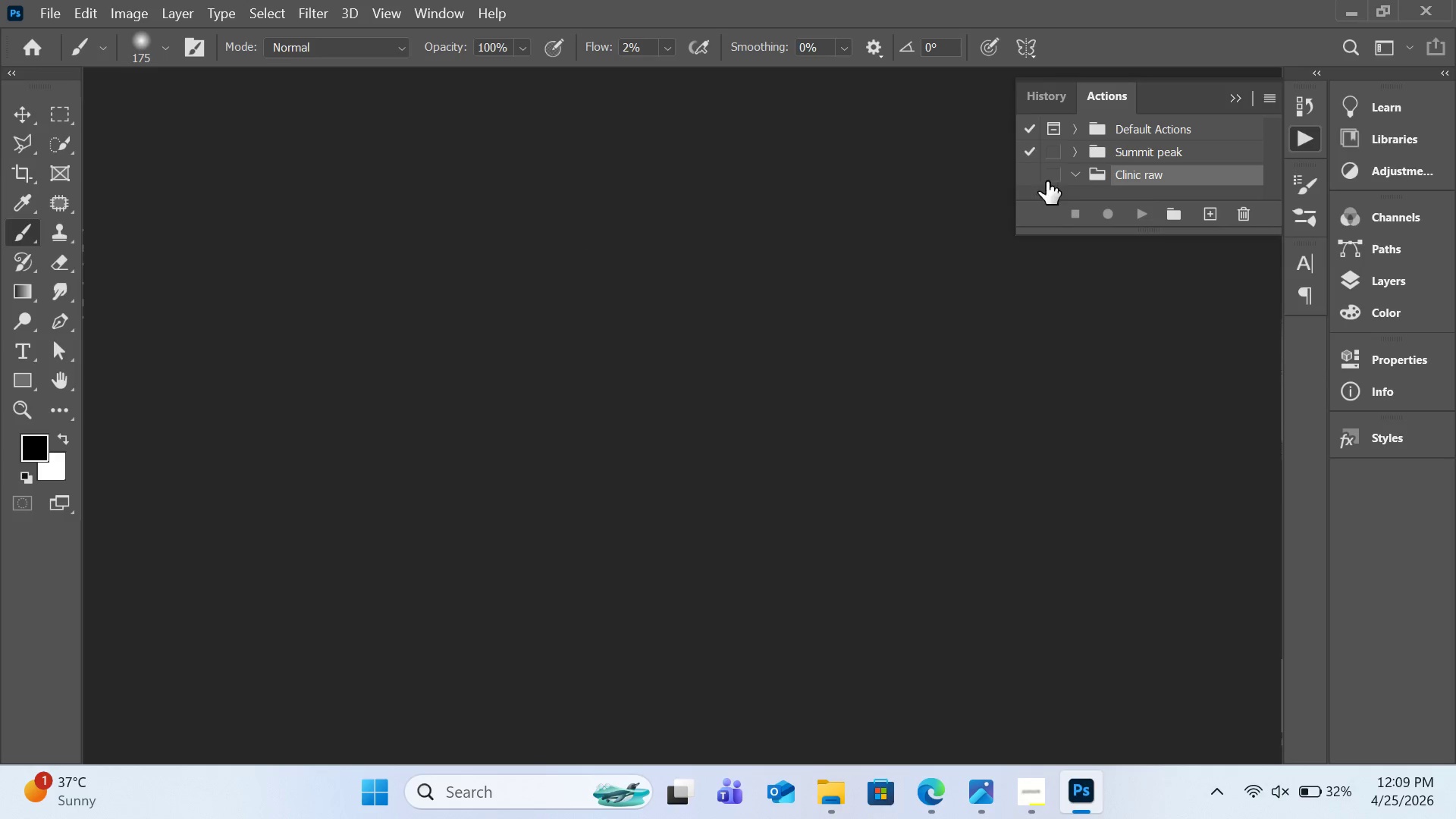 
left_click([1202, 215])
 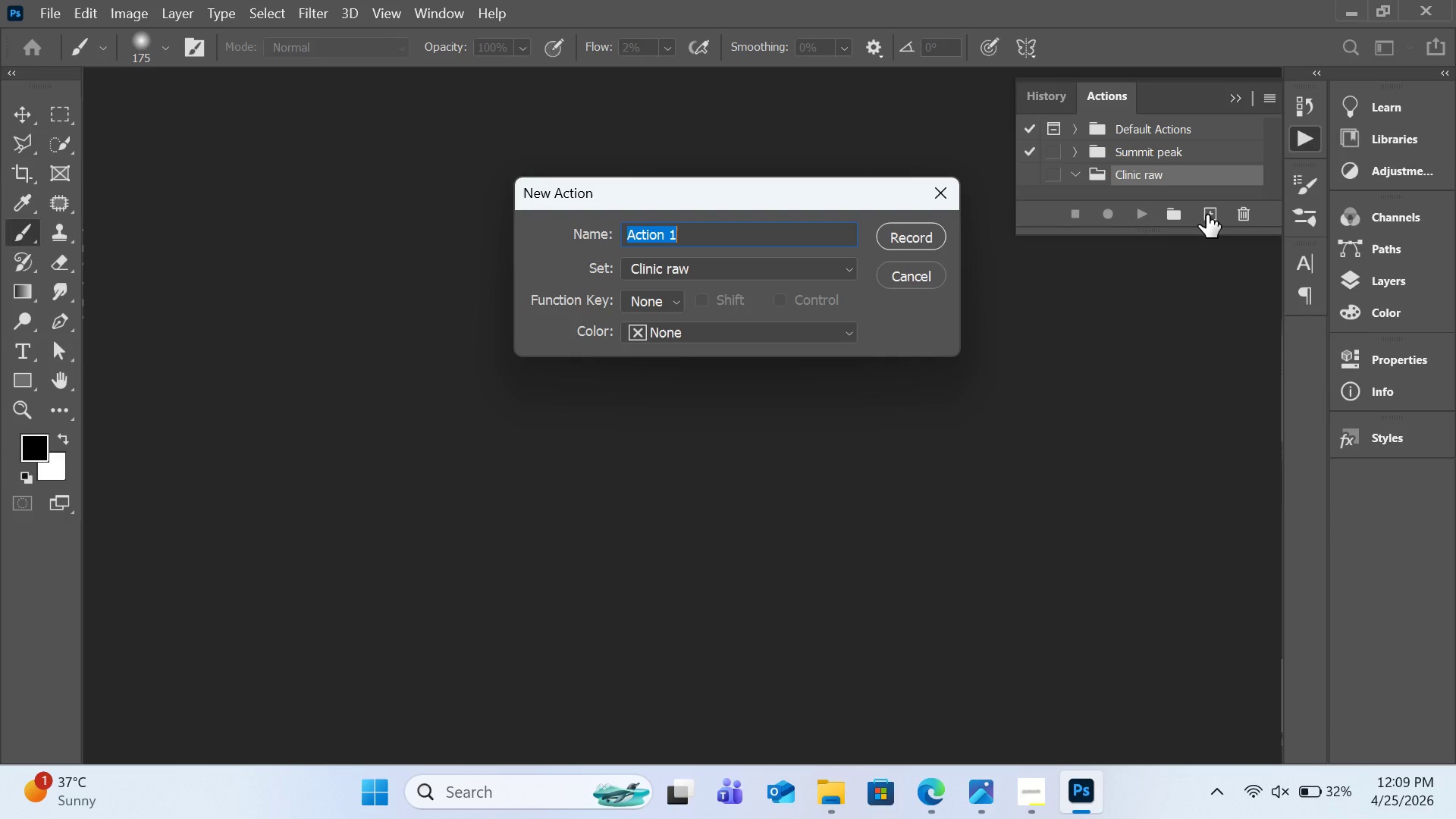 
wait(12.92)
 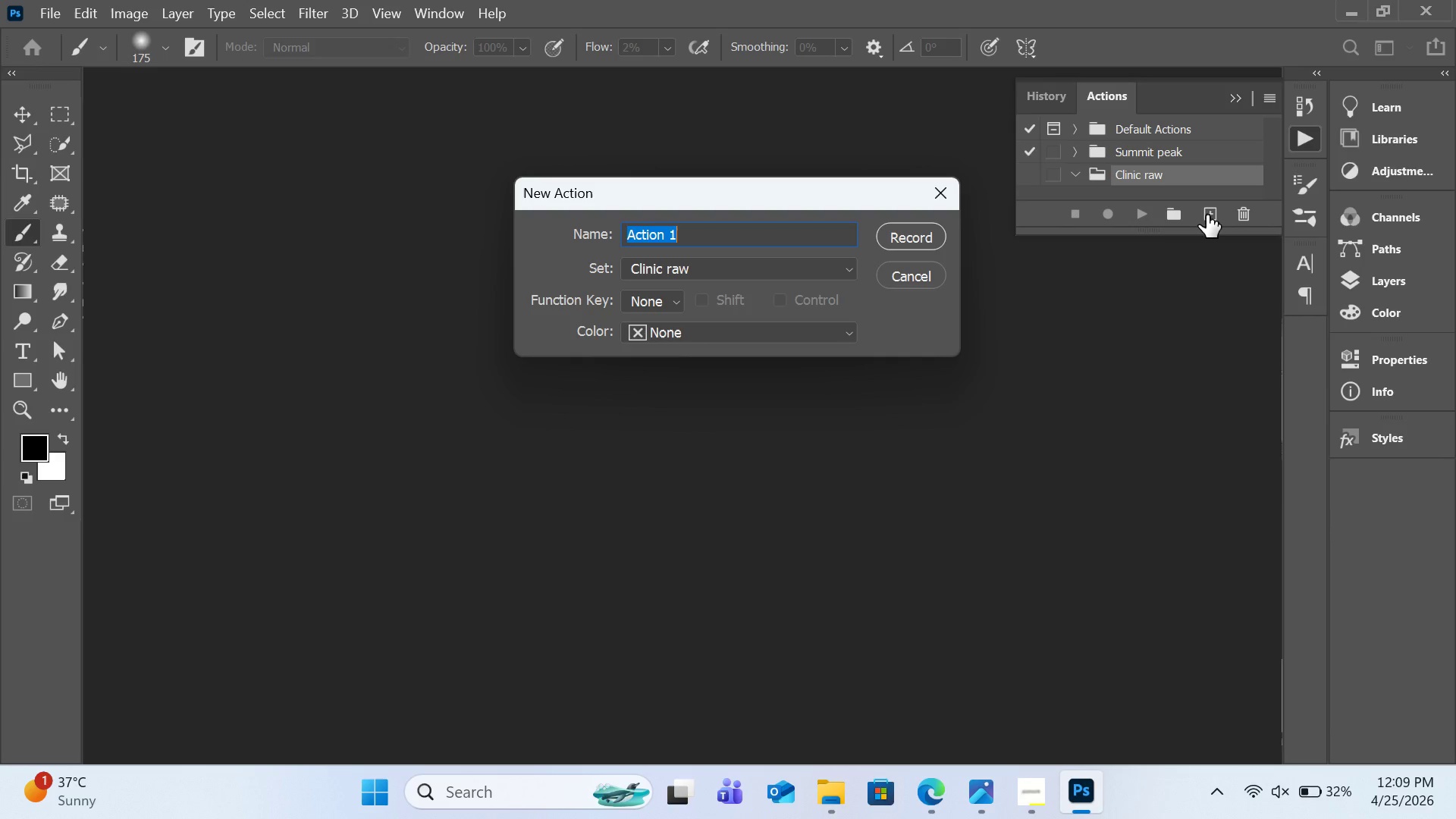 
type(Warm medical look)
 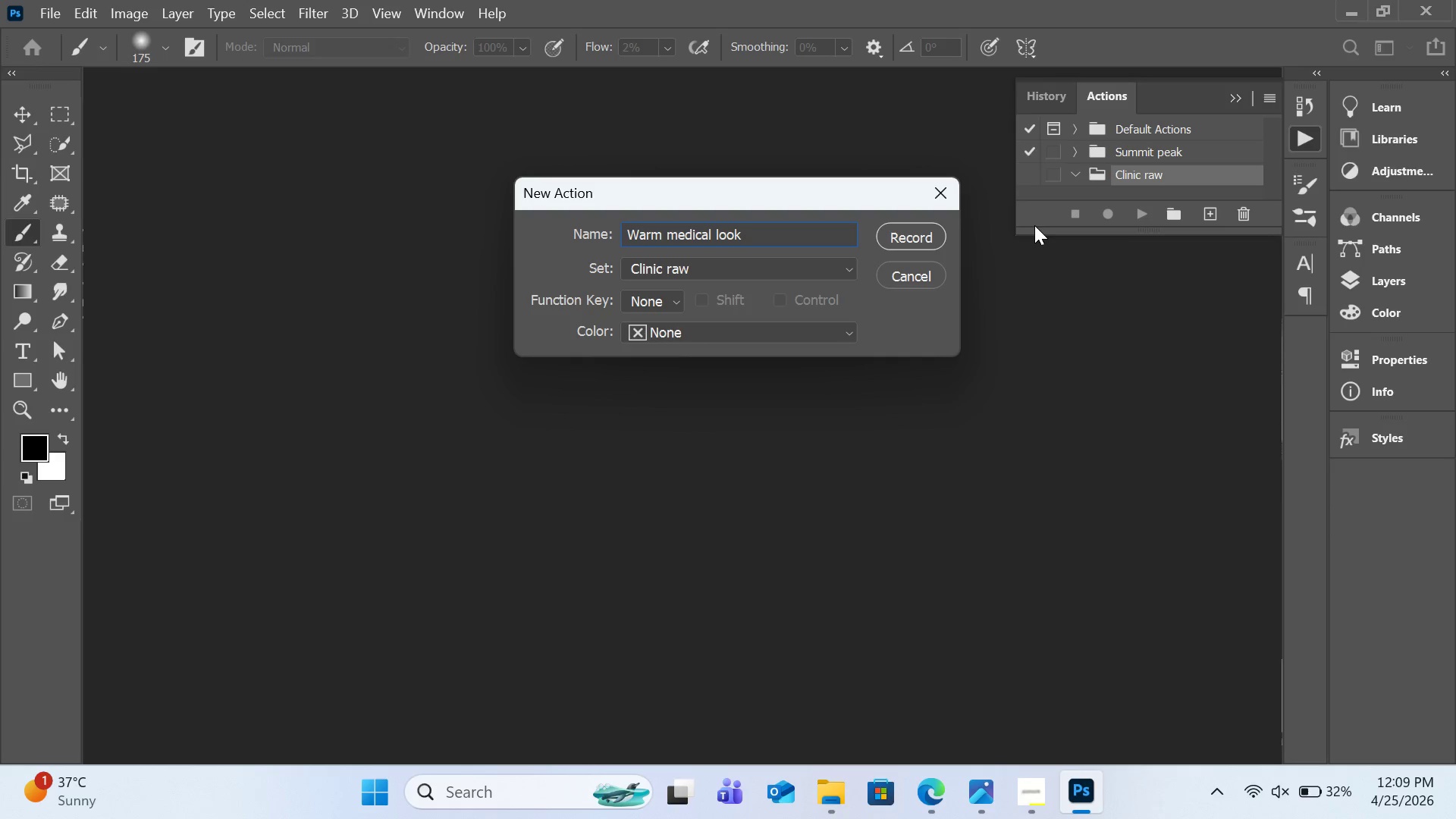 
wait(9.69)
 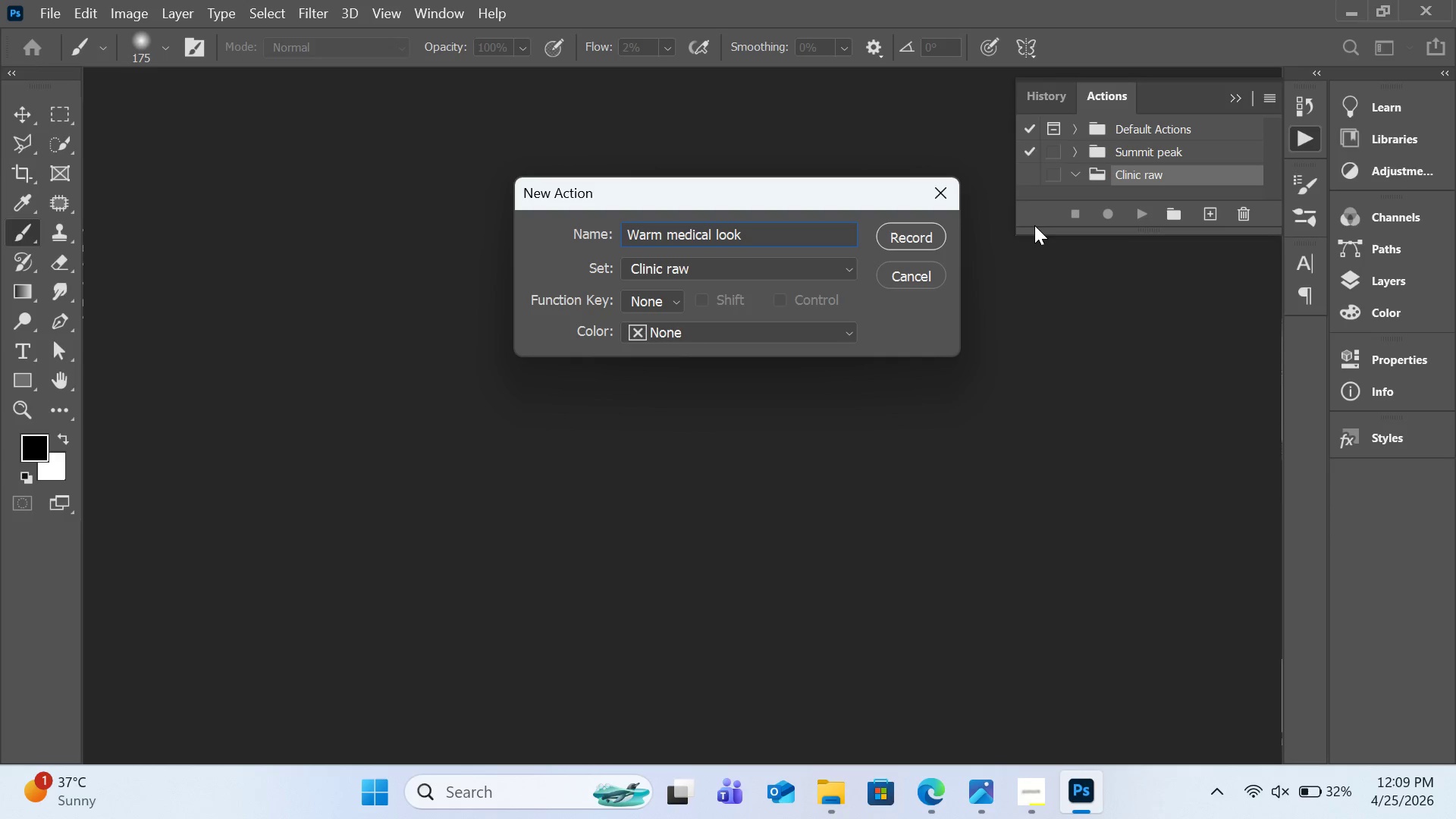 
left_click([64, 17])
 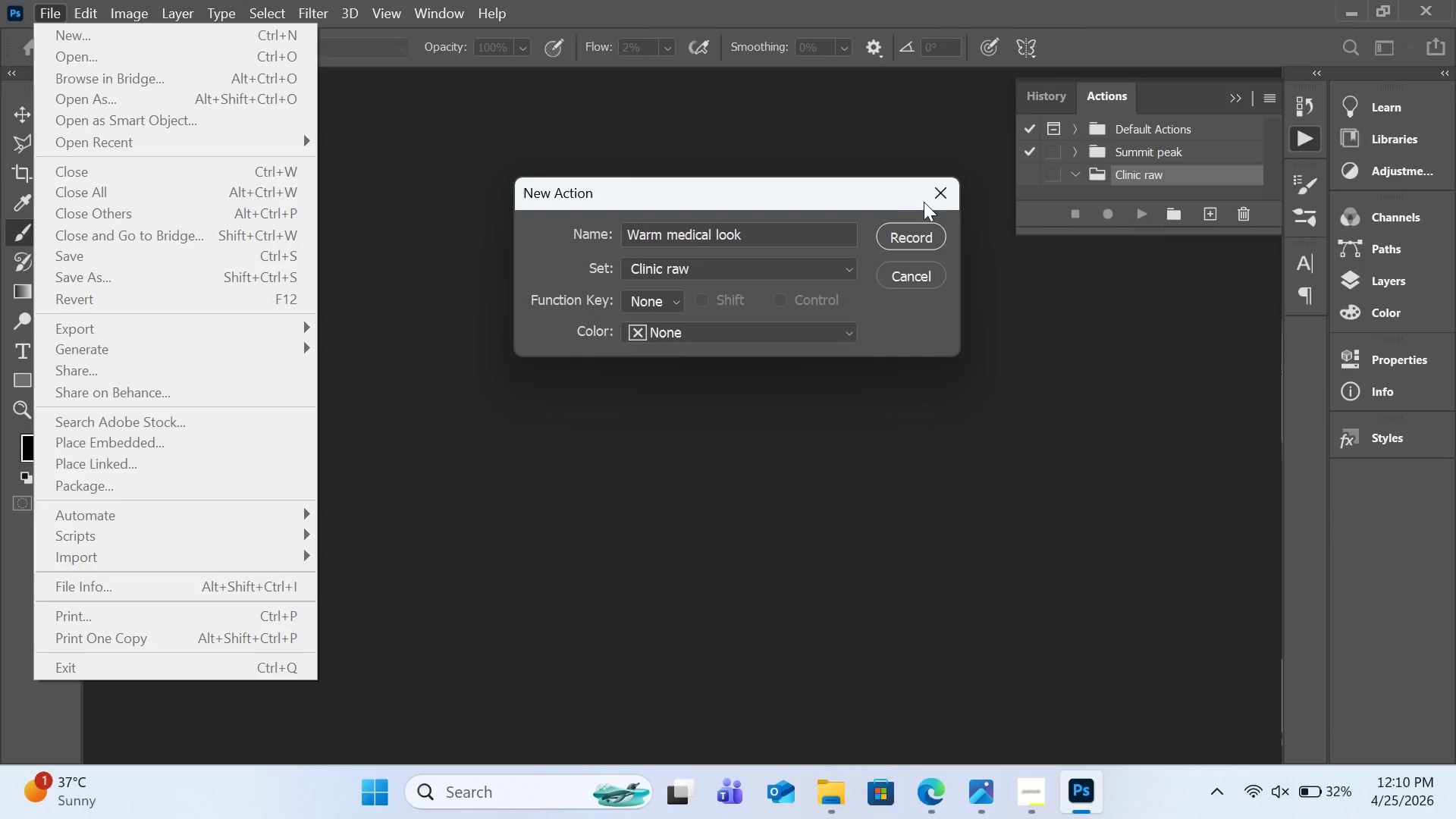 
left_click([807, 221])
 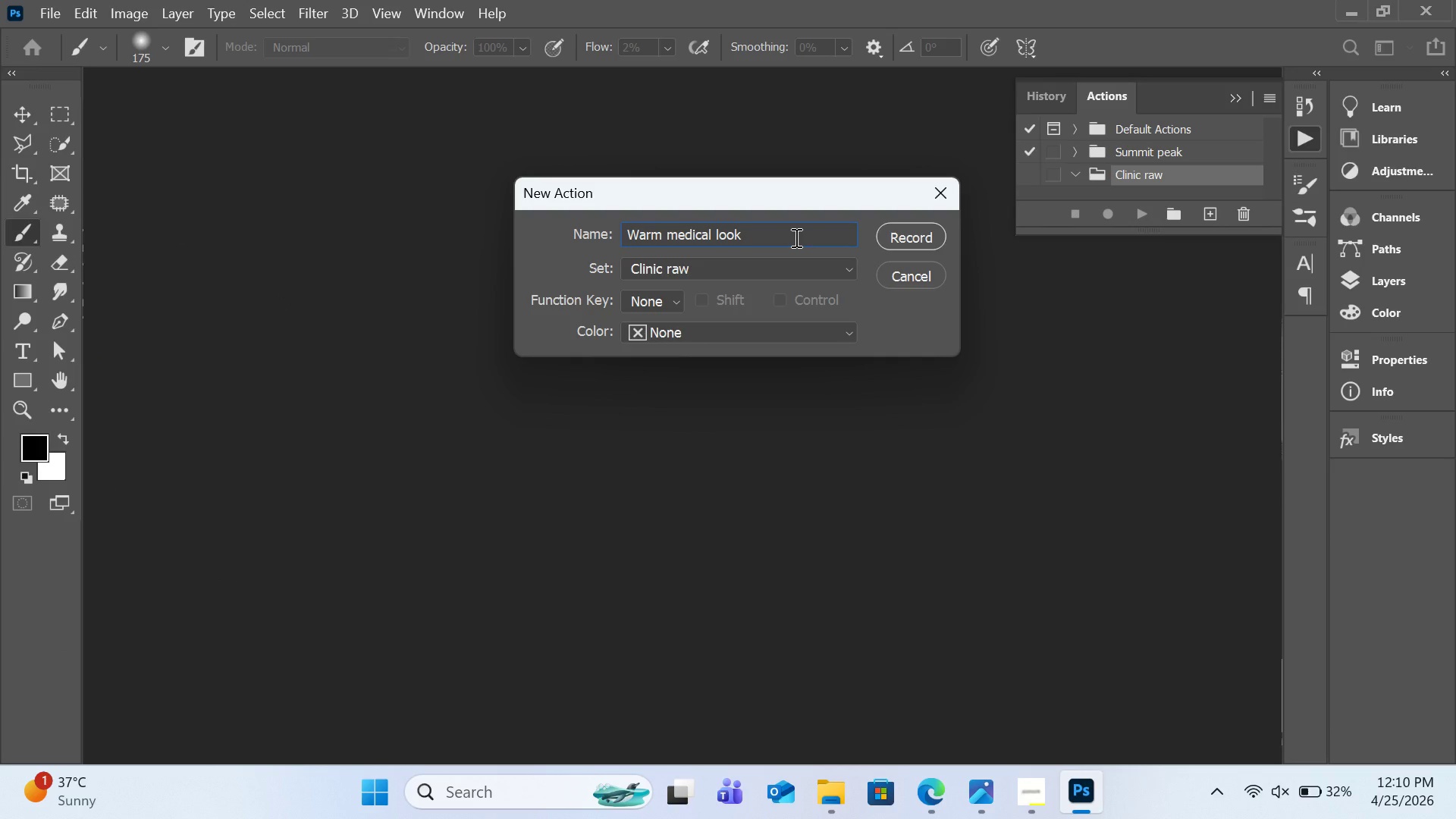 
double_click([795, 237])
 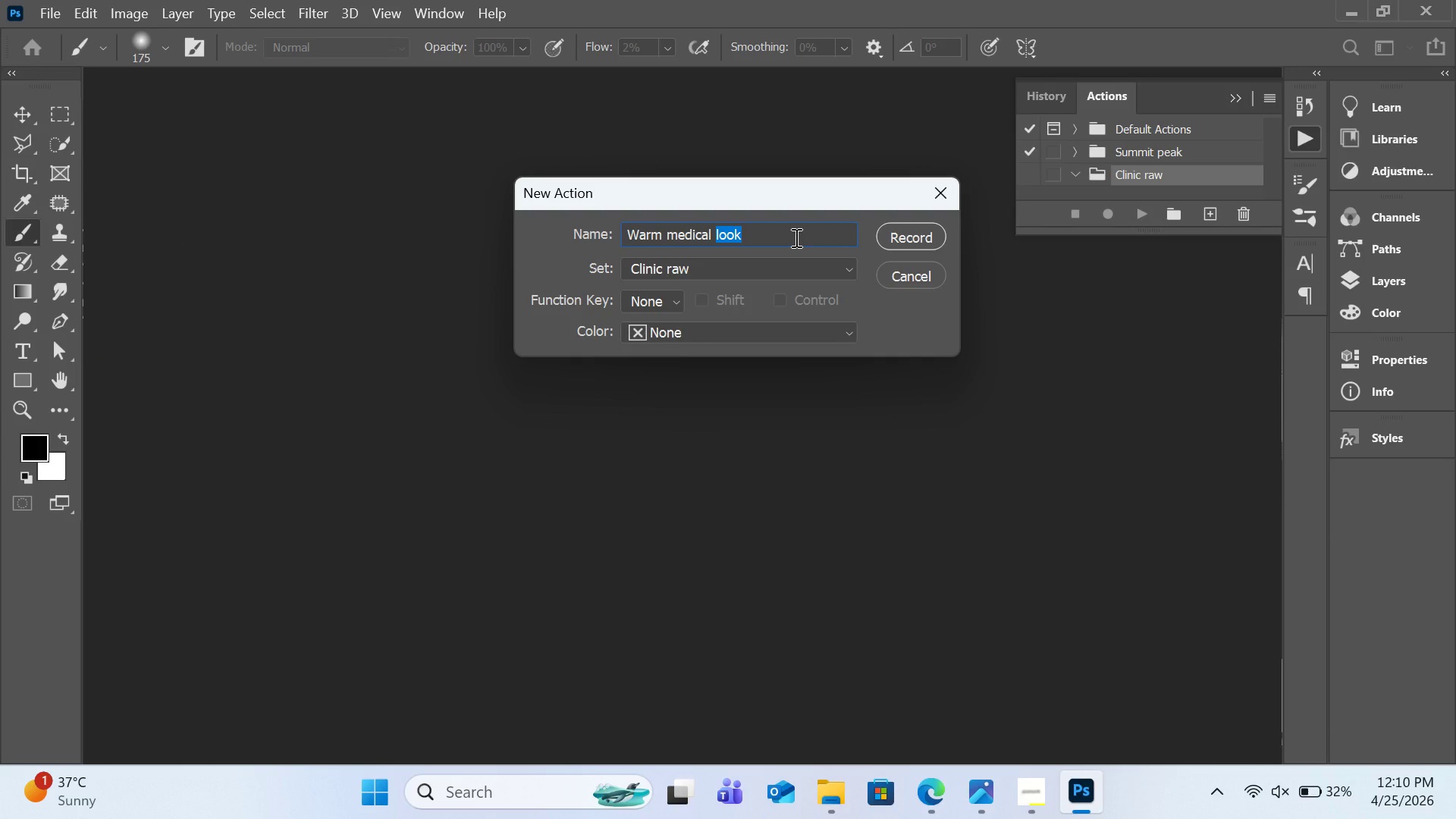 
key(Control+A)
 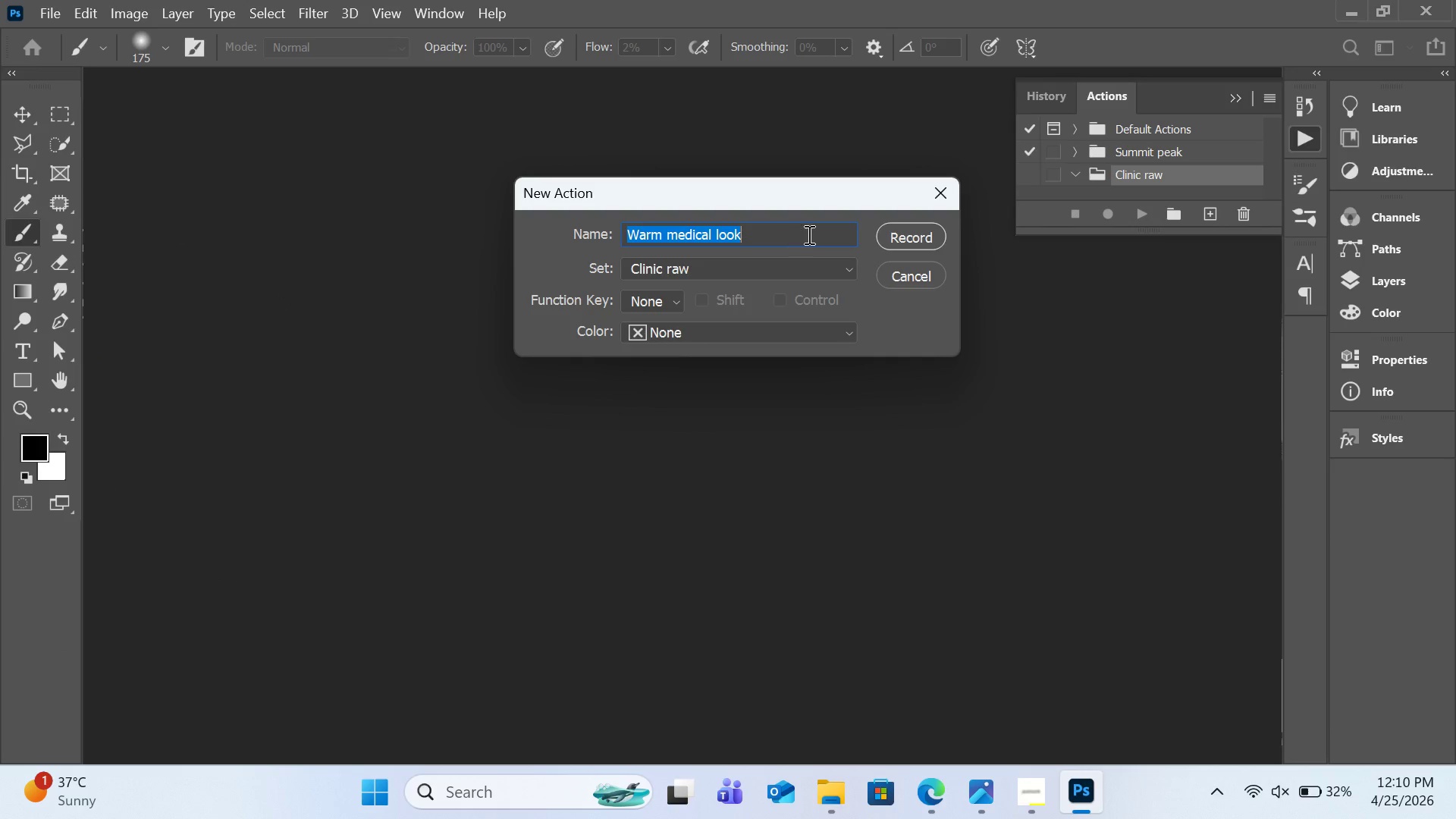 
key(Control+C)
 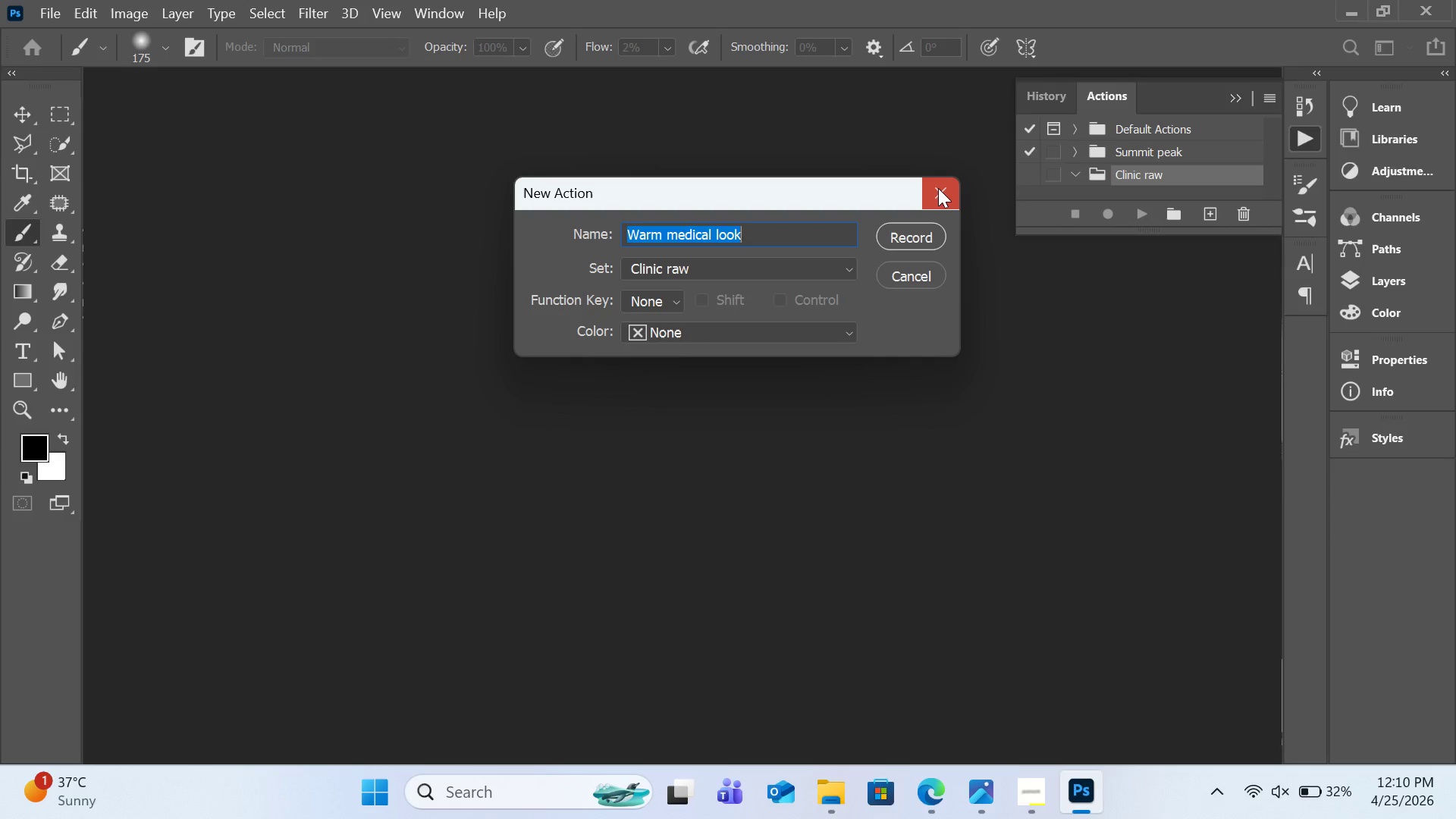 
left_click([938, 188])
 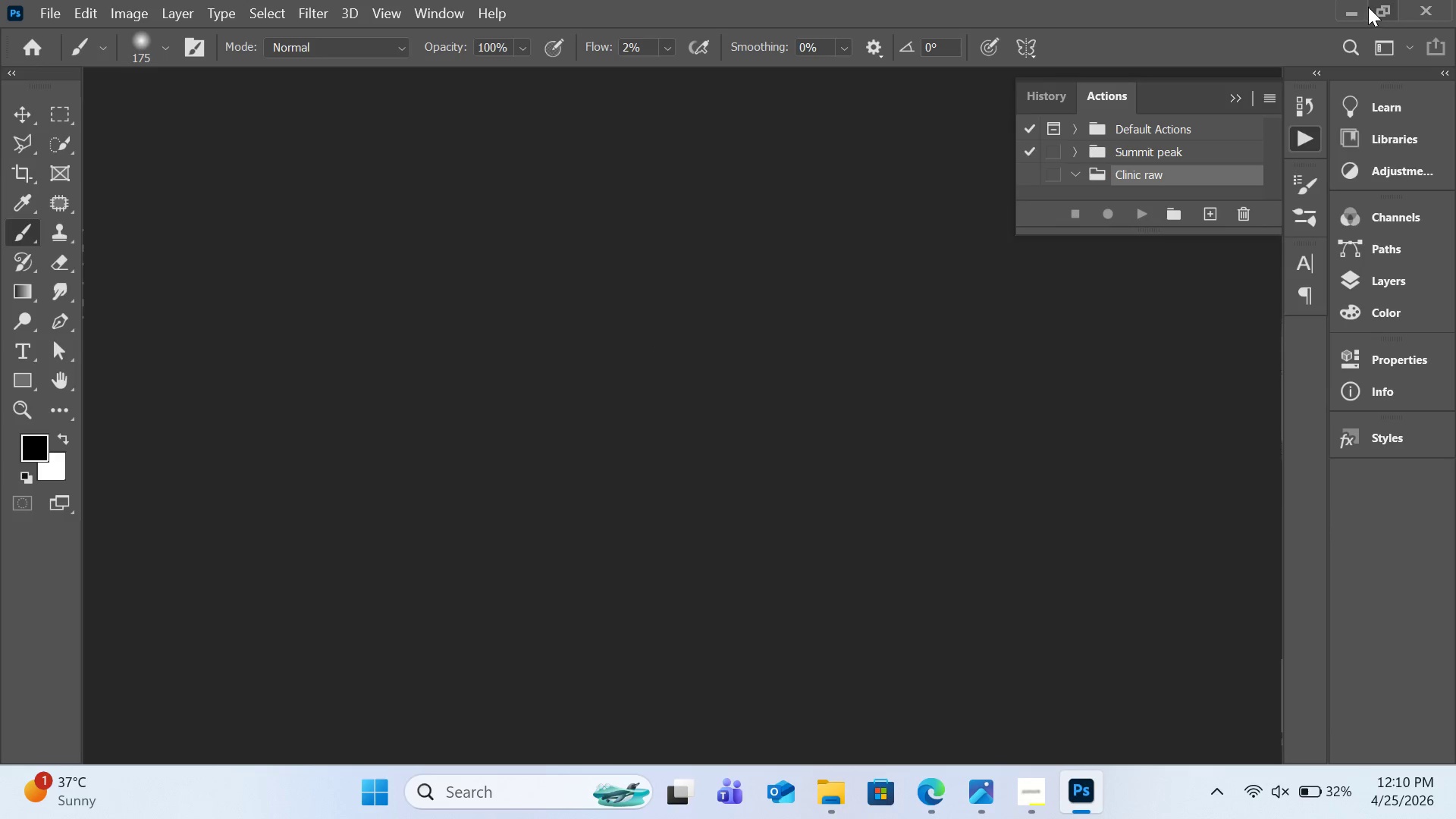 
left_click([1358, 12])